 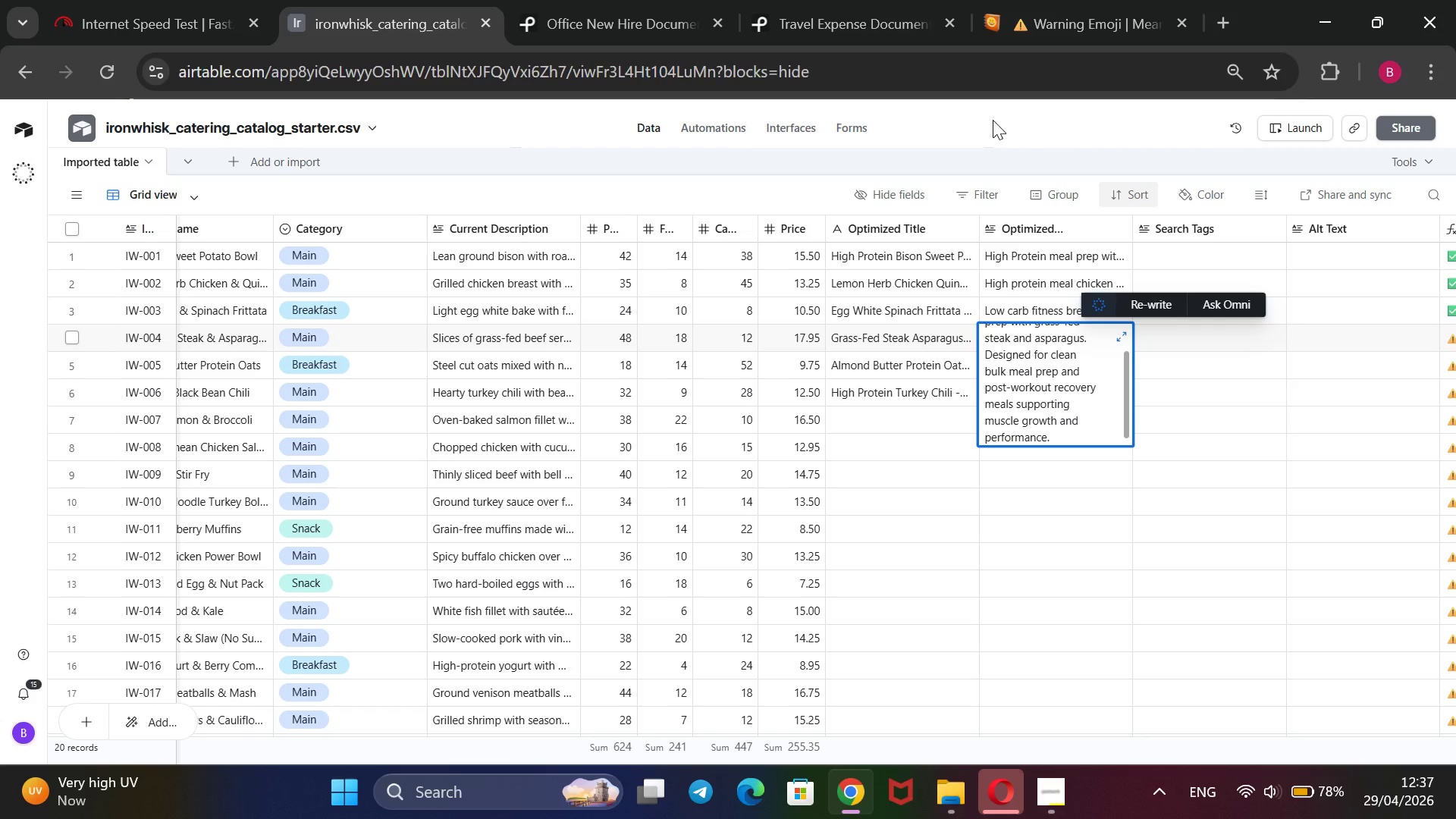 
left_click([182, 3])
 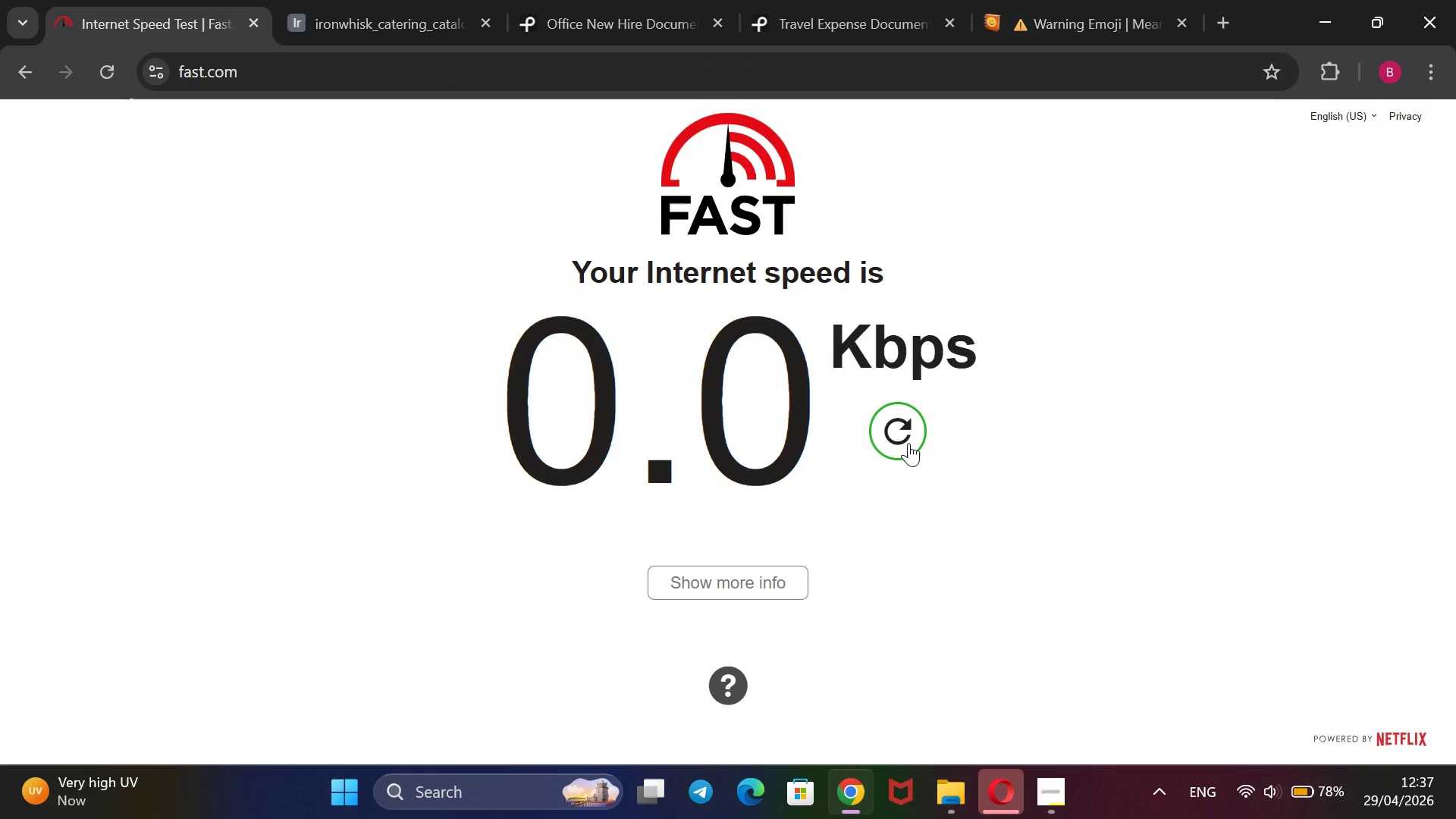 
left_click([908, 446])
 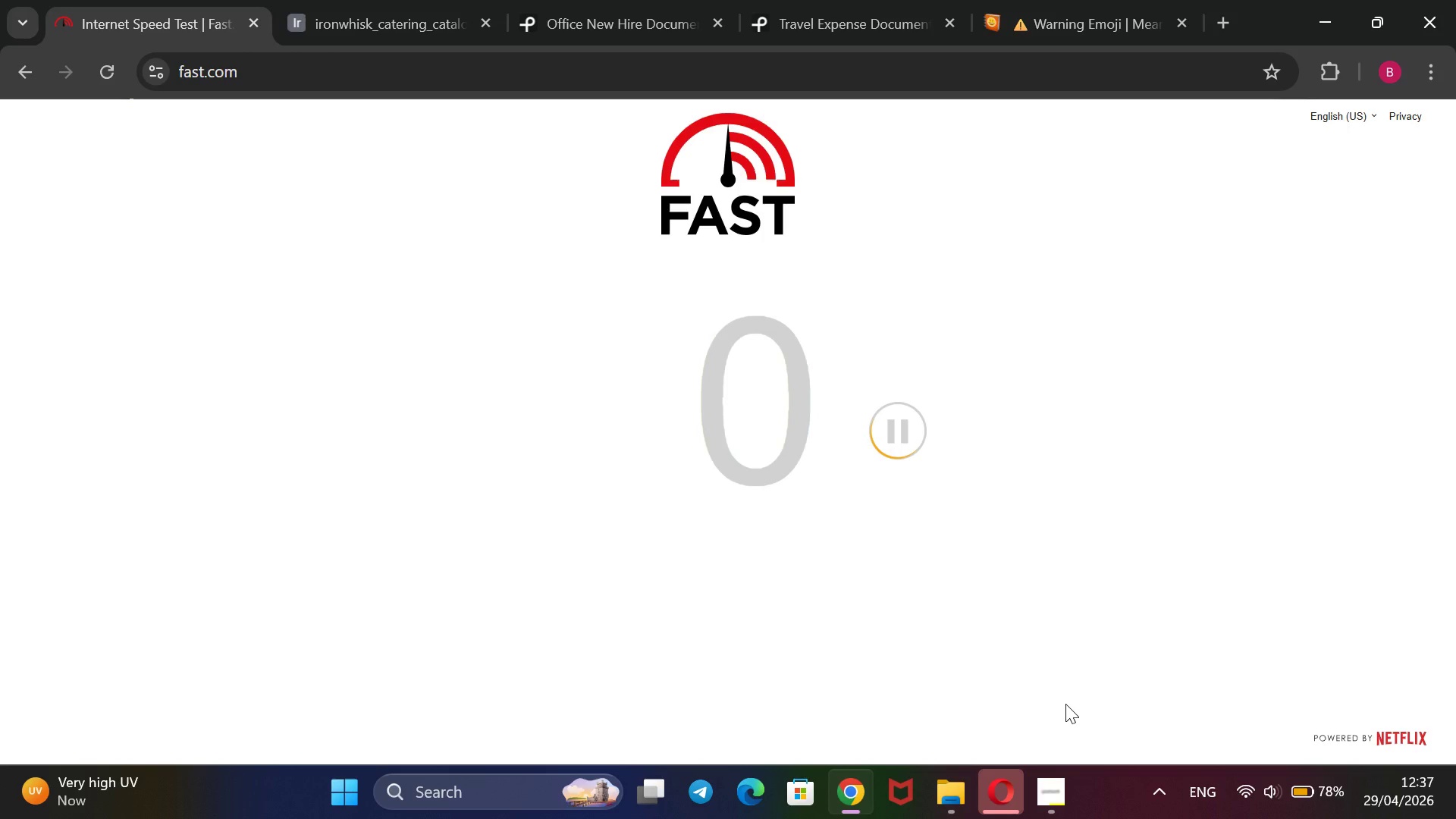 
wait(11.09)
 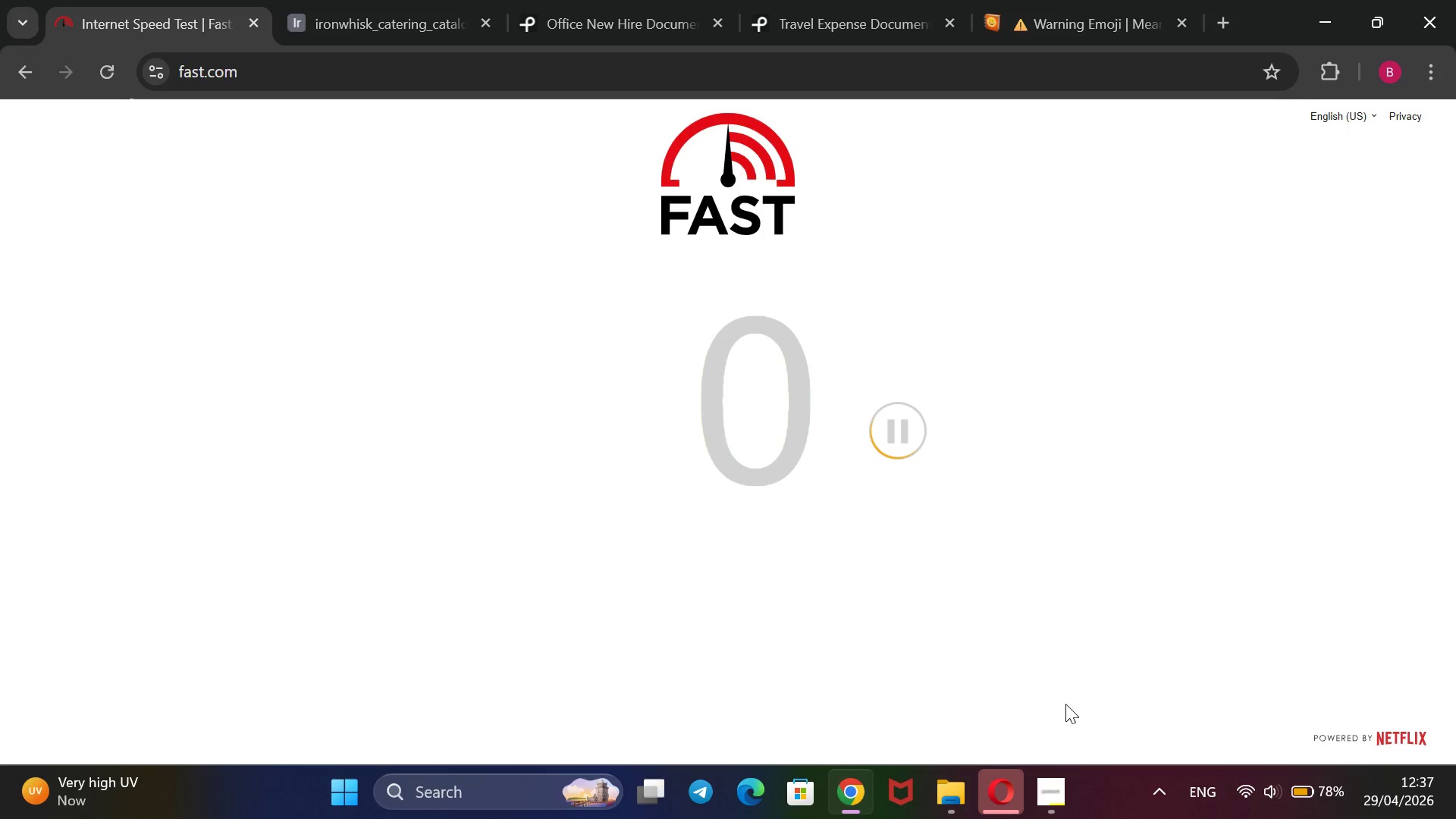 
left_click([1063, 807])
 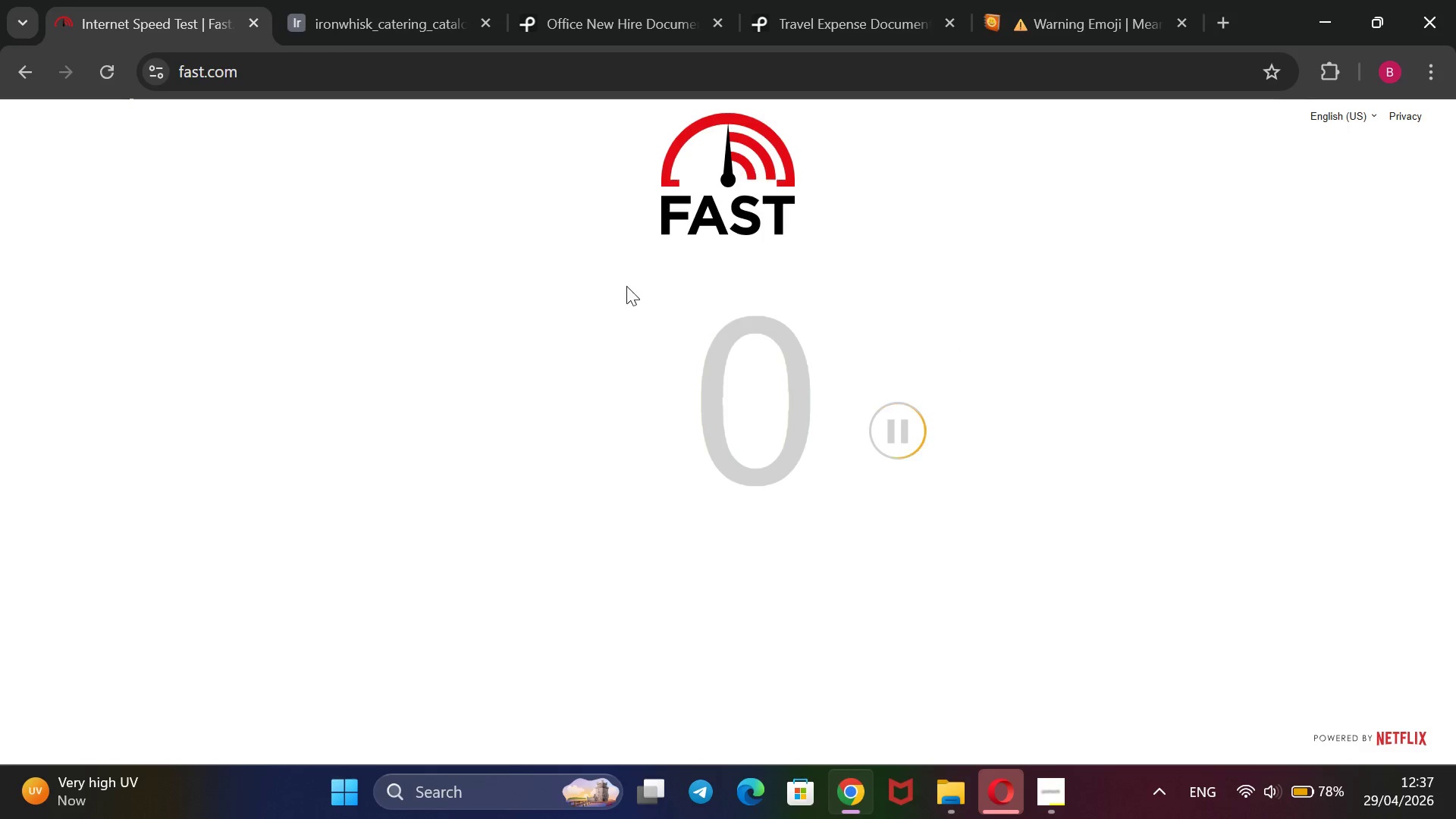 
wait(6.27)
 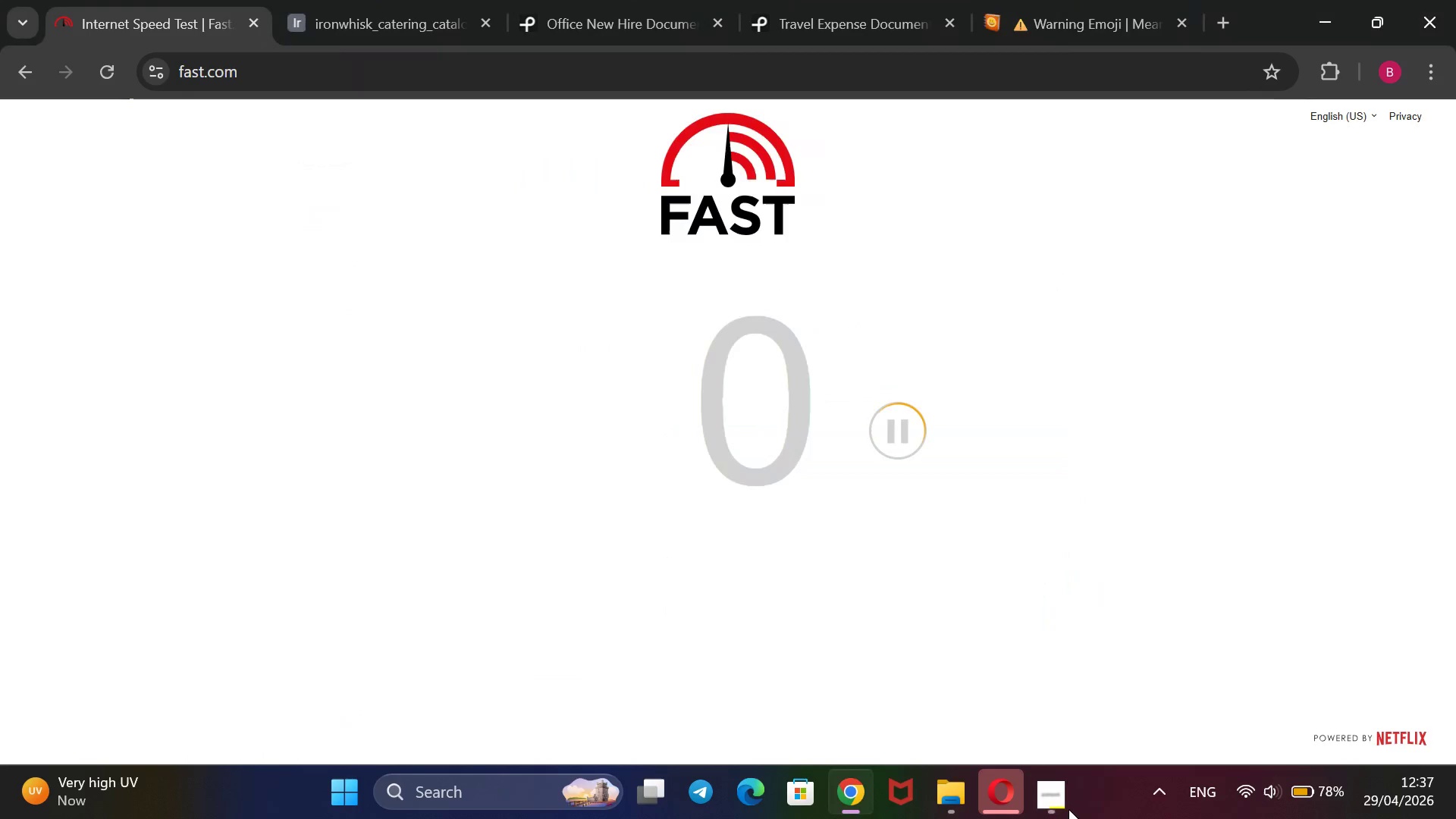 
left_click([362, 0])
 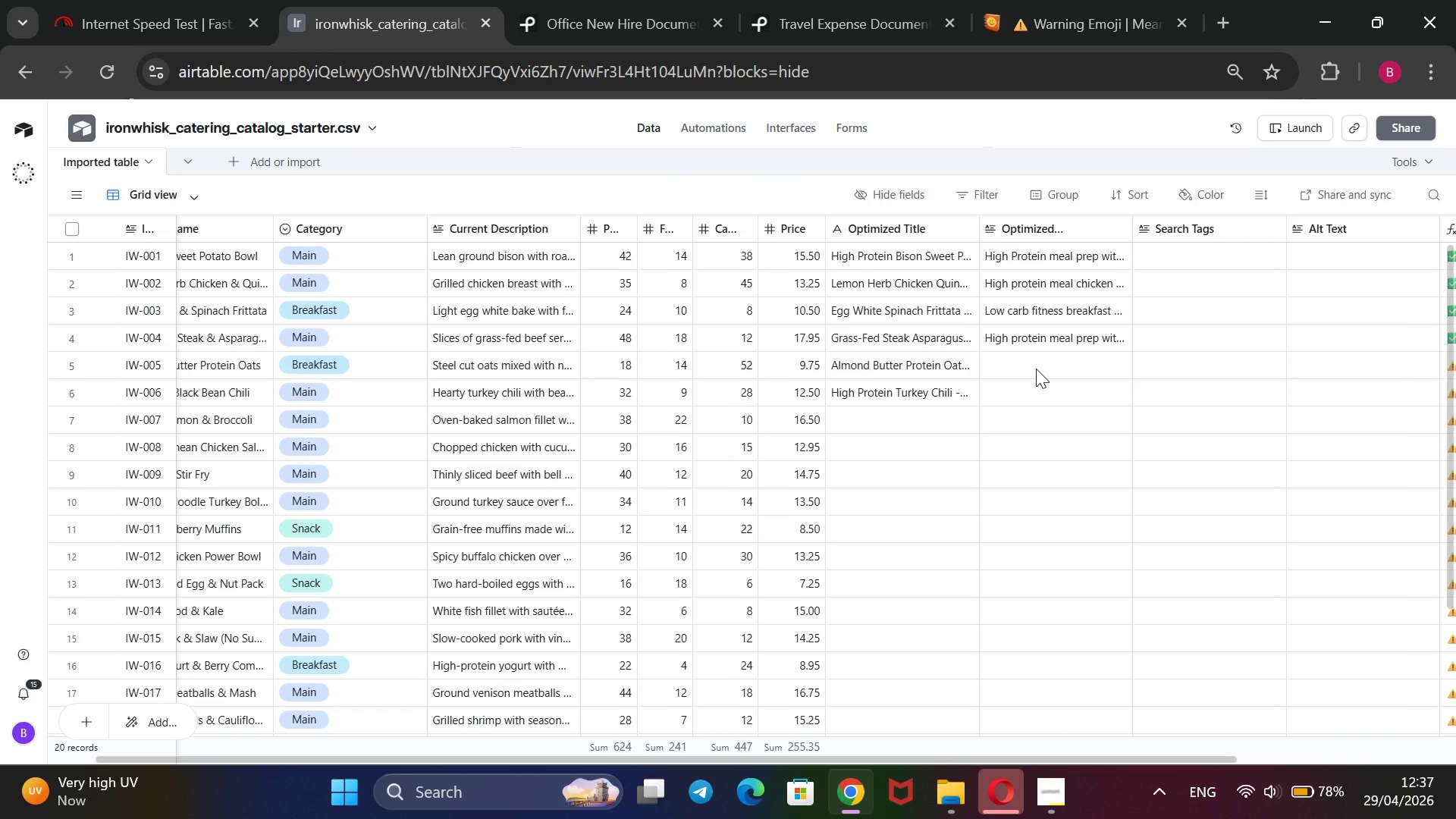 
double_click([1034, 369])
 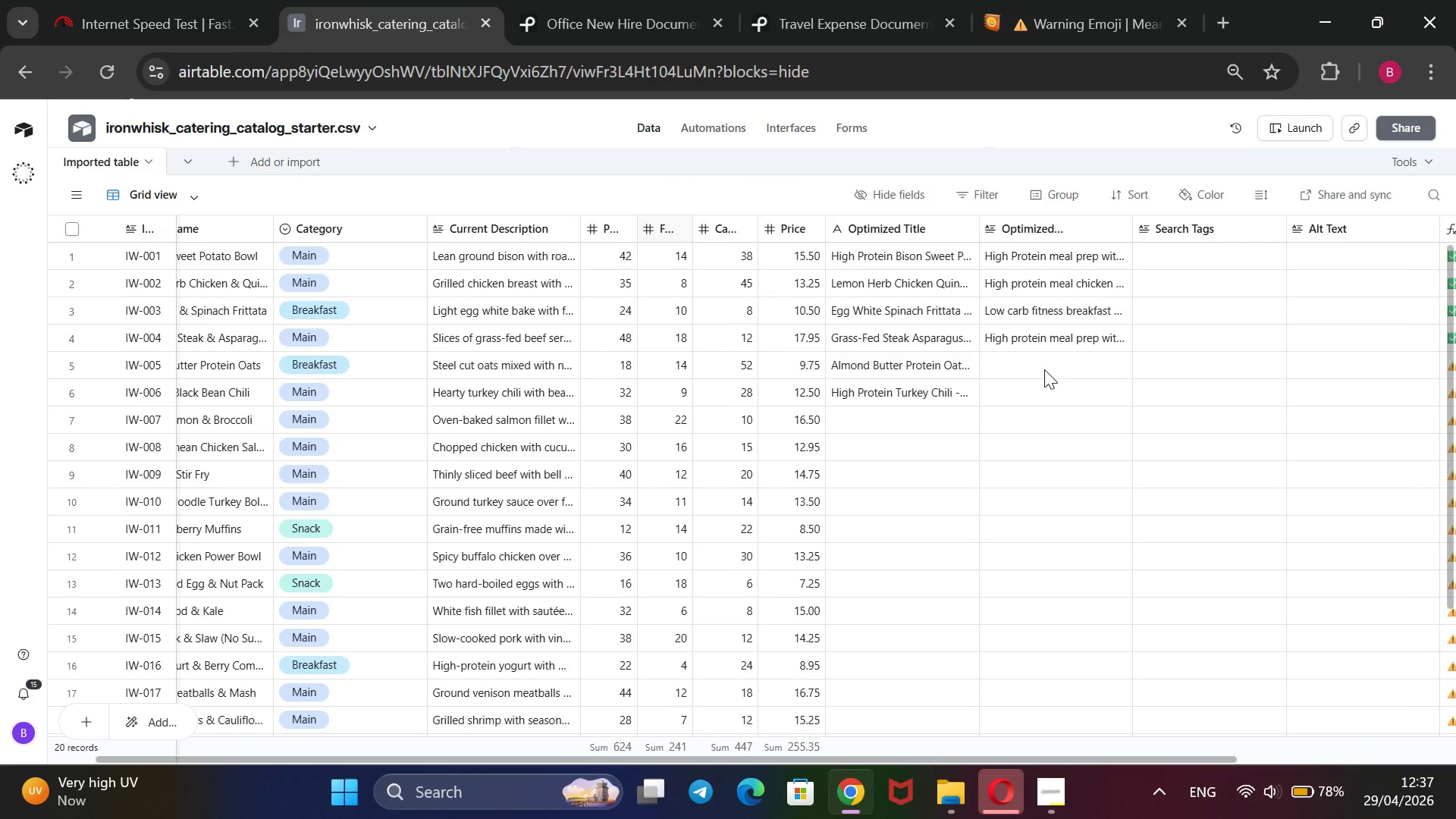 
type(Clean bulk breakfast oats with almond buttr)
key(Backspace)
type(er. High protein be)
key(Backspace)
type(reakfast prep designed for post-workout breakfast meals providing sustained energy and macro balanced nutrition.)
 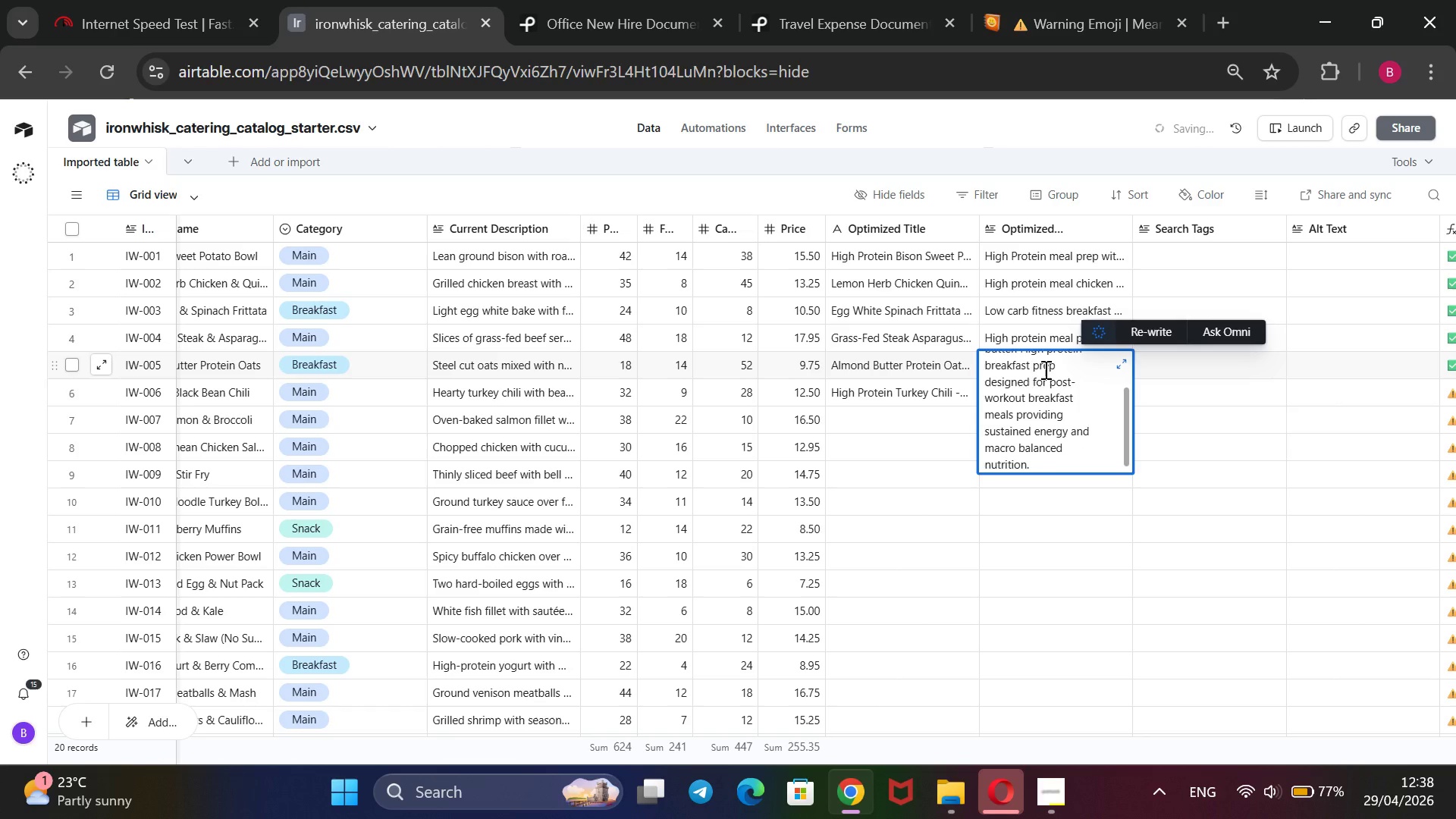 
scroll: coordinate [1044, 369], scroll_direction: none, amount: 0.0